 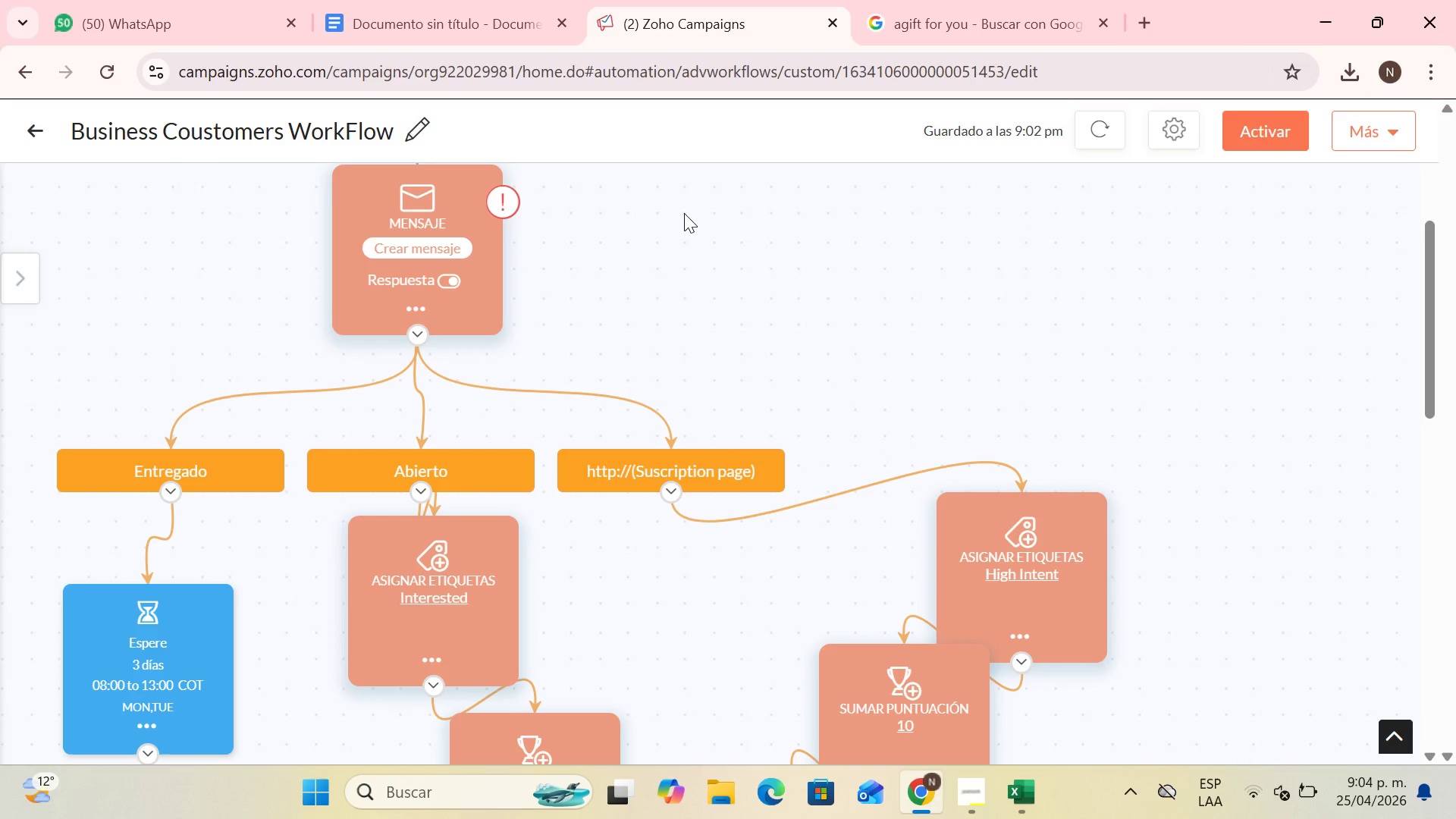 
scroll: coordinate [683, 215], scroll_direction: down, amount: 2.0
 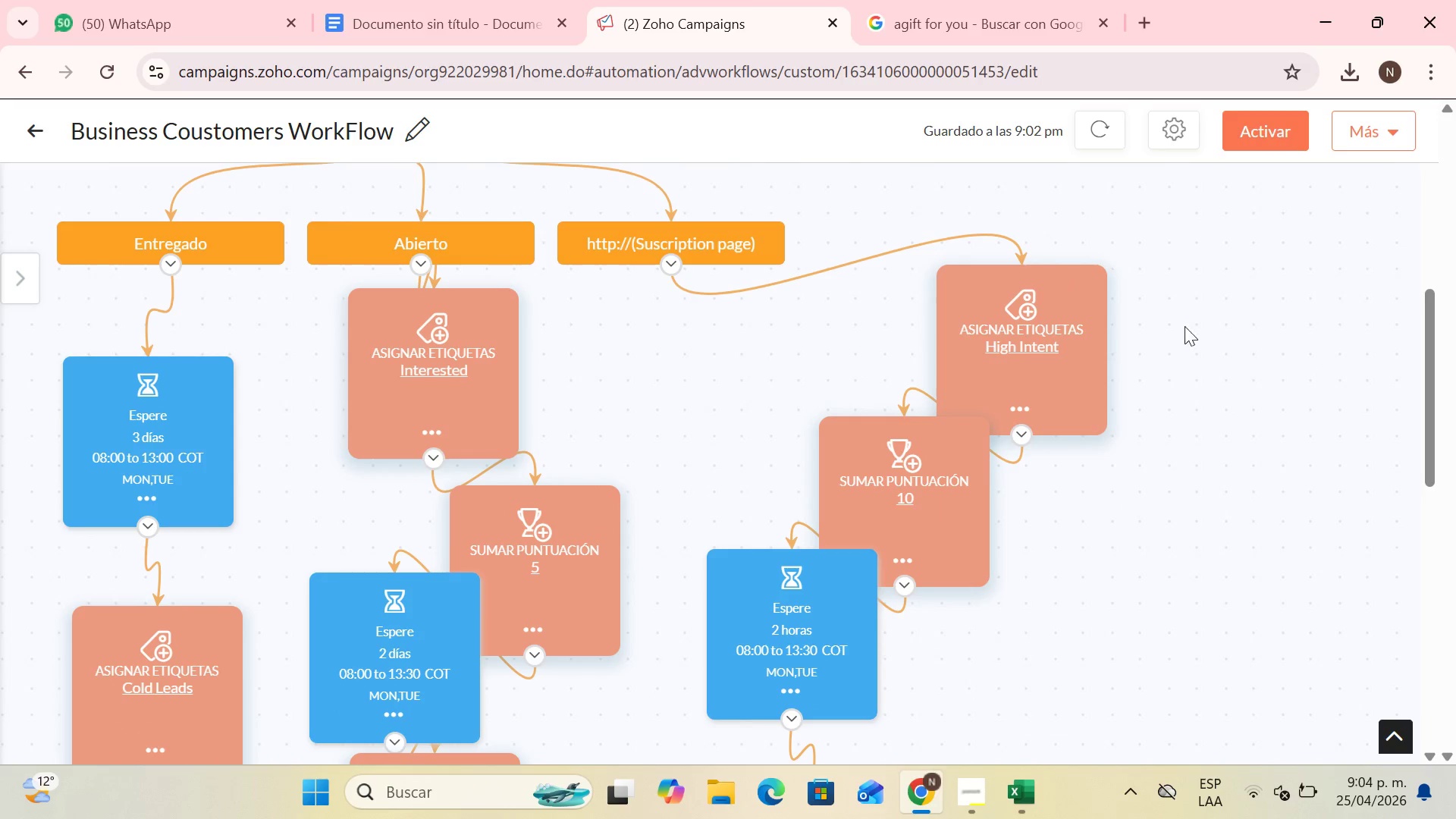 
left_click_drag(start_coordinate=[1431, 376], to_coordinate=[1434, 381])
 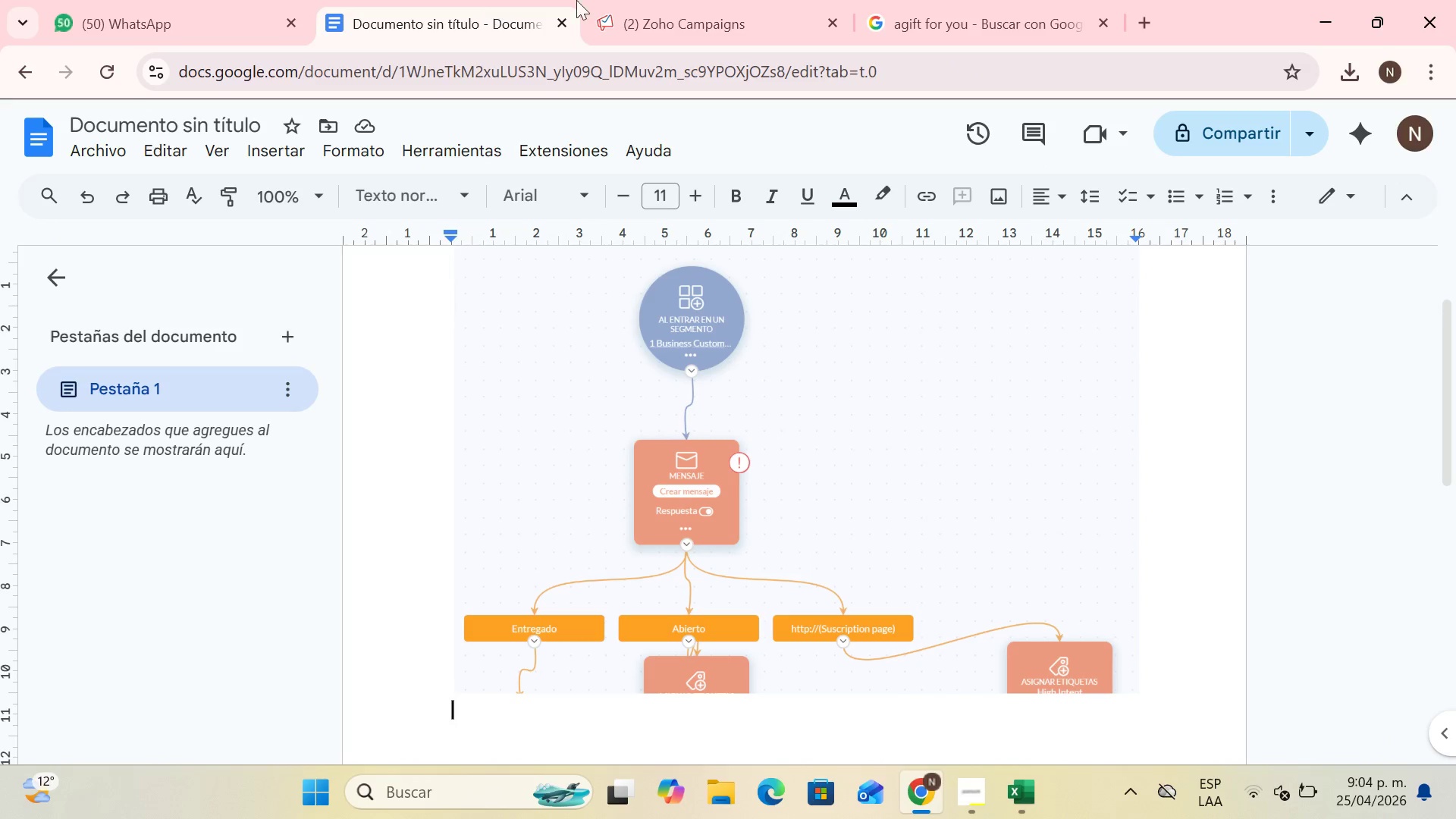 
left_click([689, 0])
 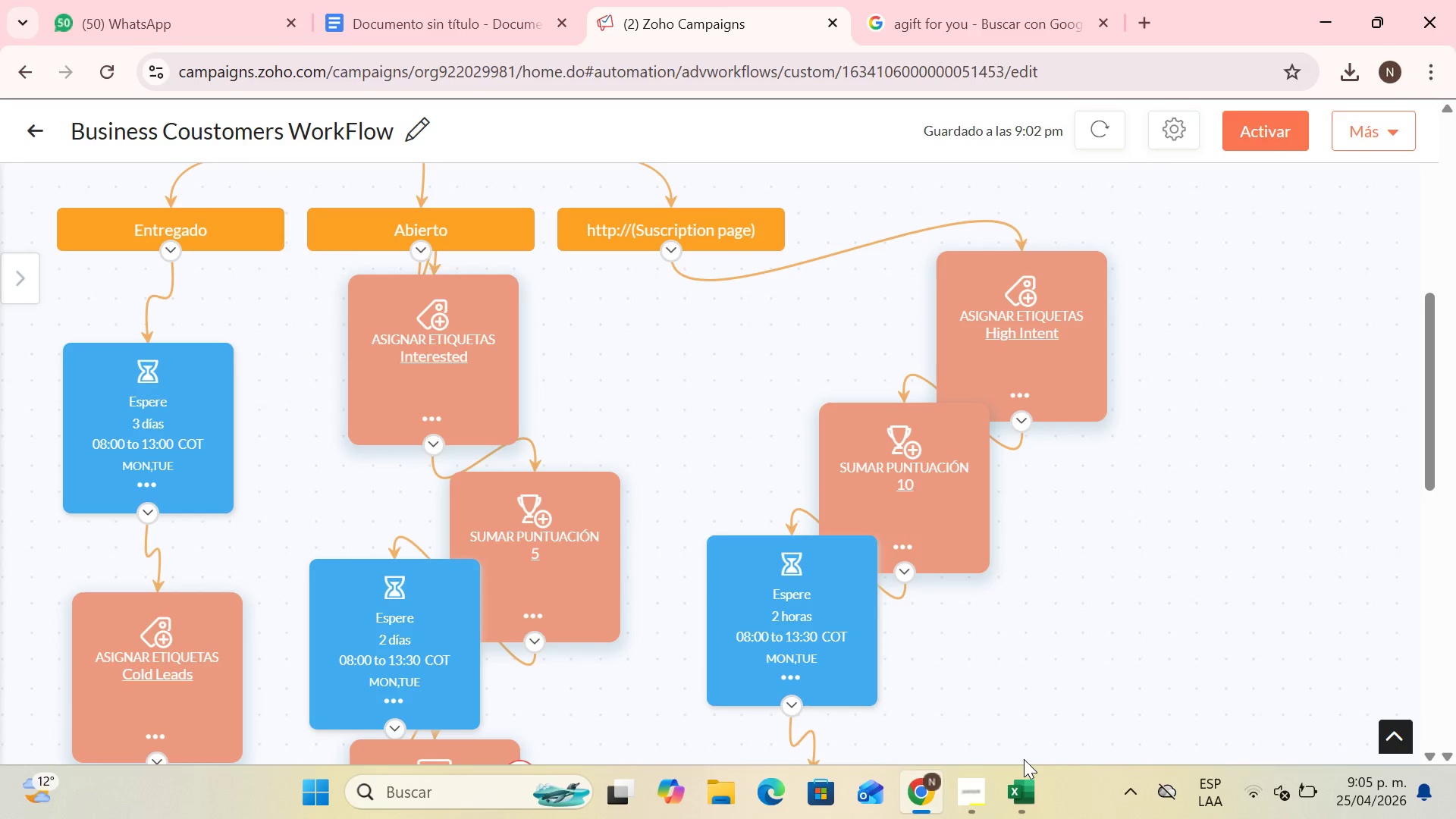 
key(F11)
 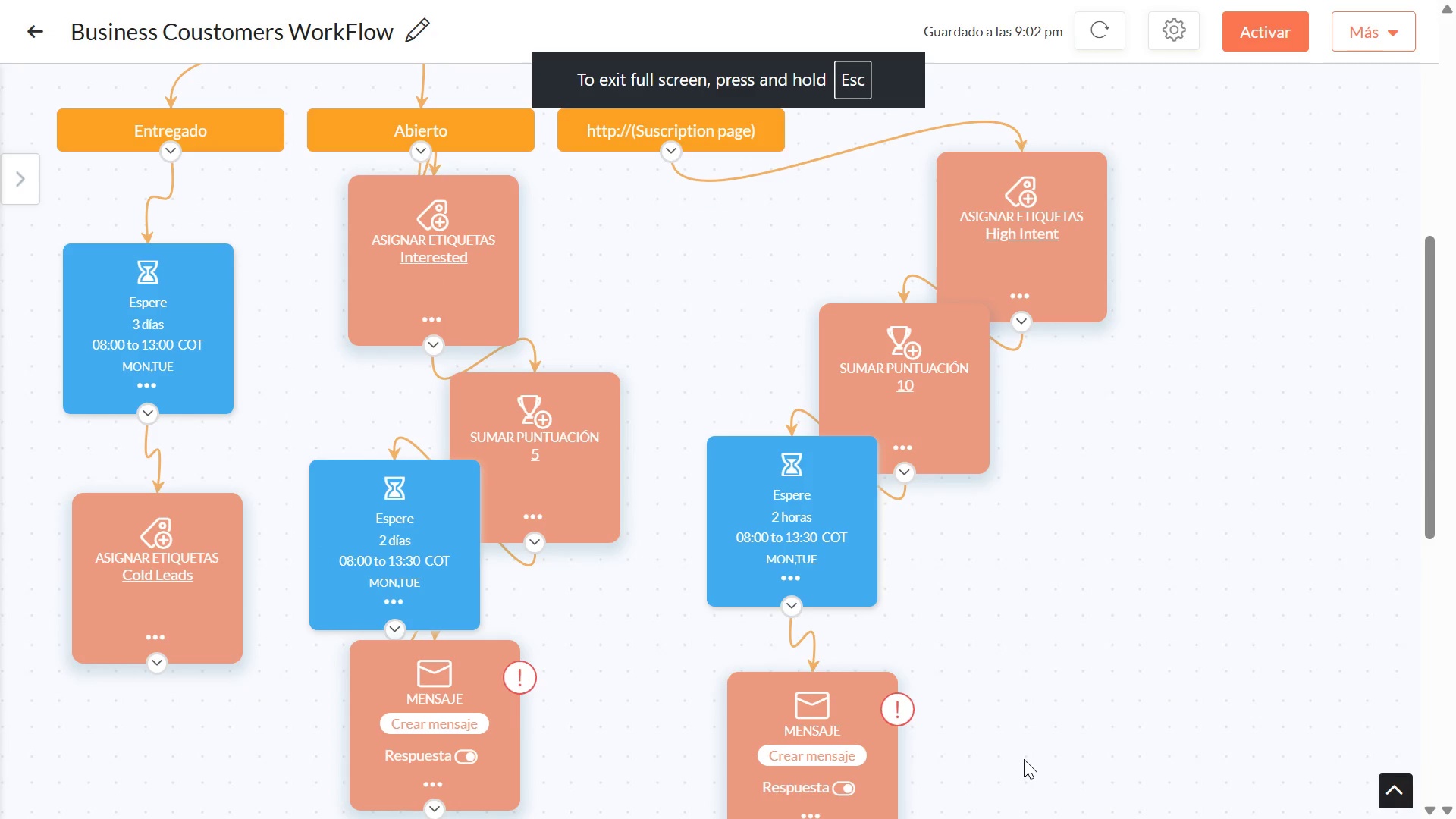 
key(PrintScreen)
 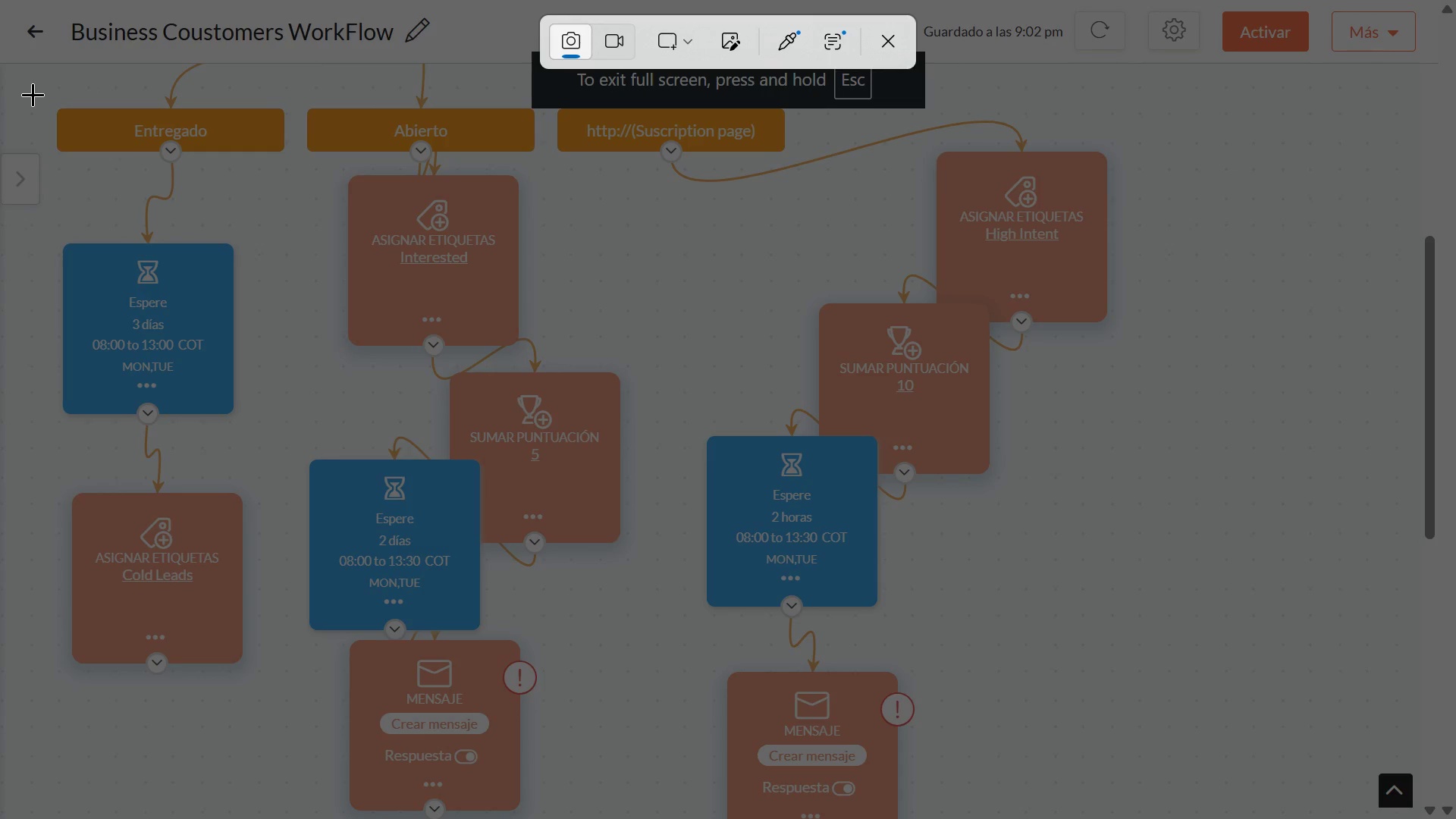 
left_click_drag(start_coordinate=[29, 102], to_coordinate=[1238, 818])
 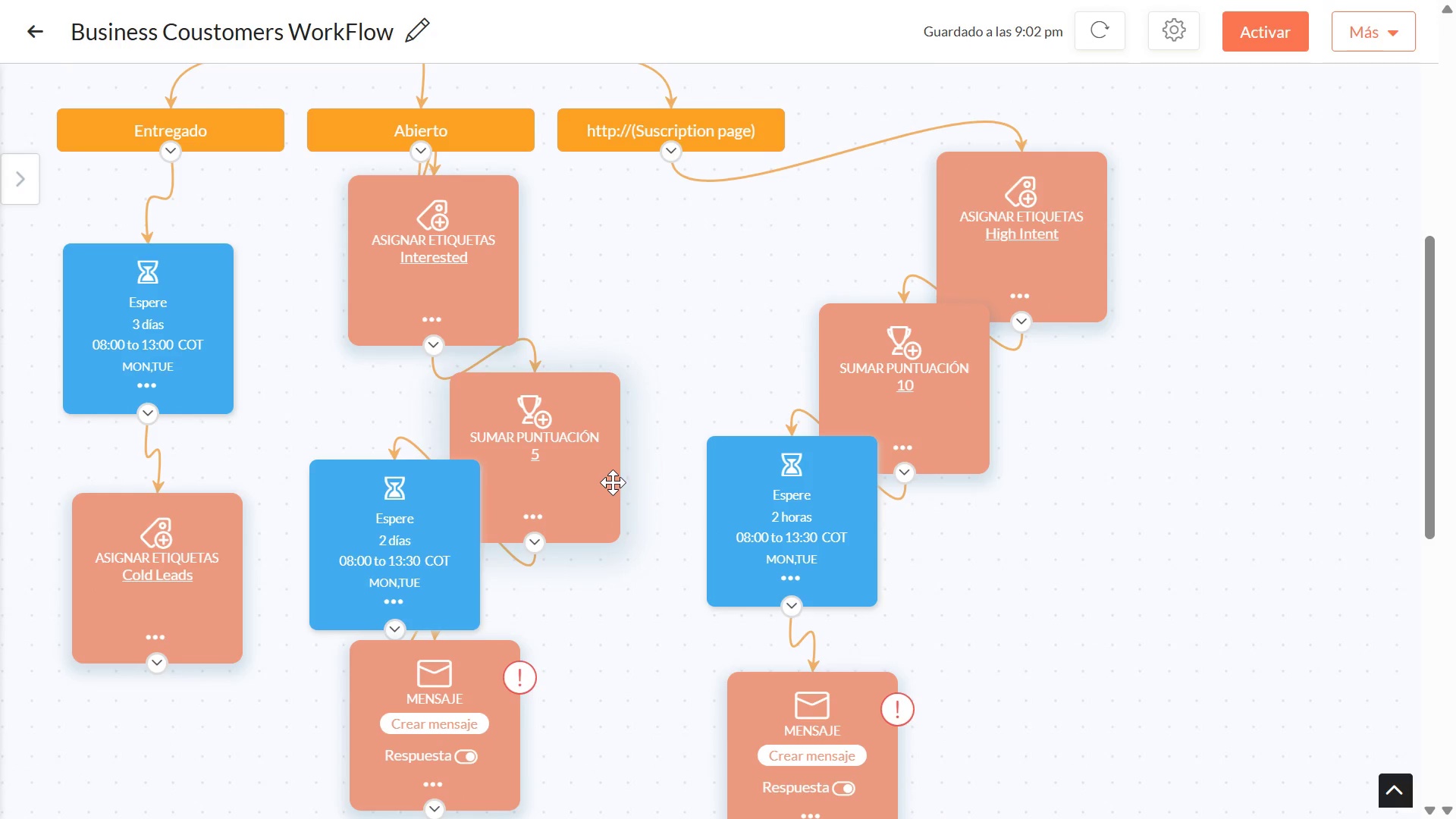 
key(F11)
 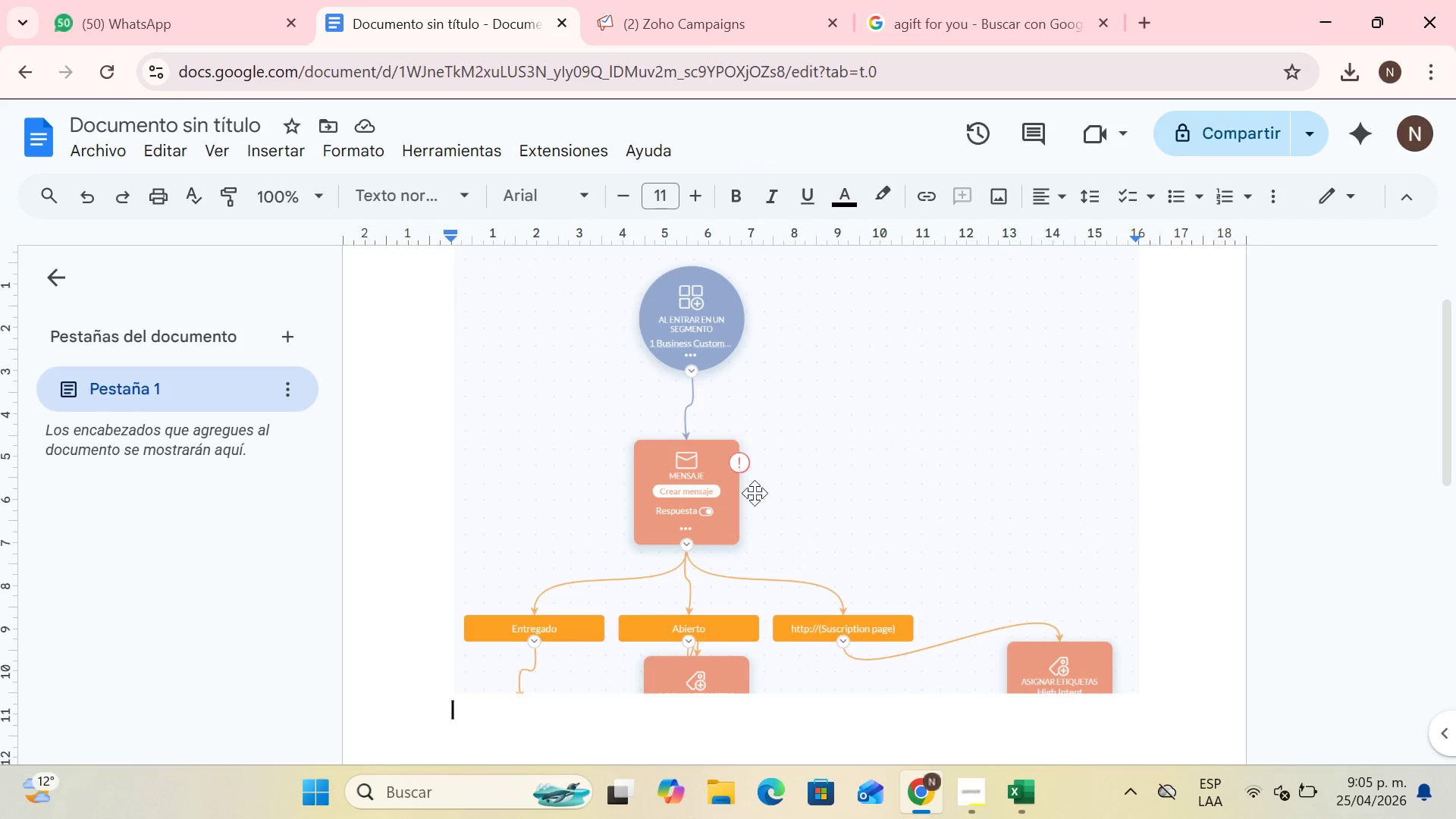 
scroll: coordinate [598, 650], scroll_direction: down, amount: 3.0
 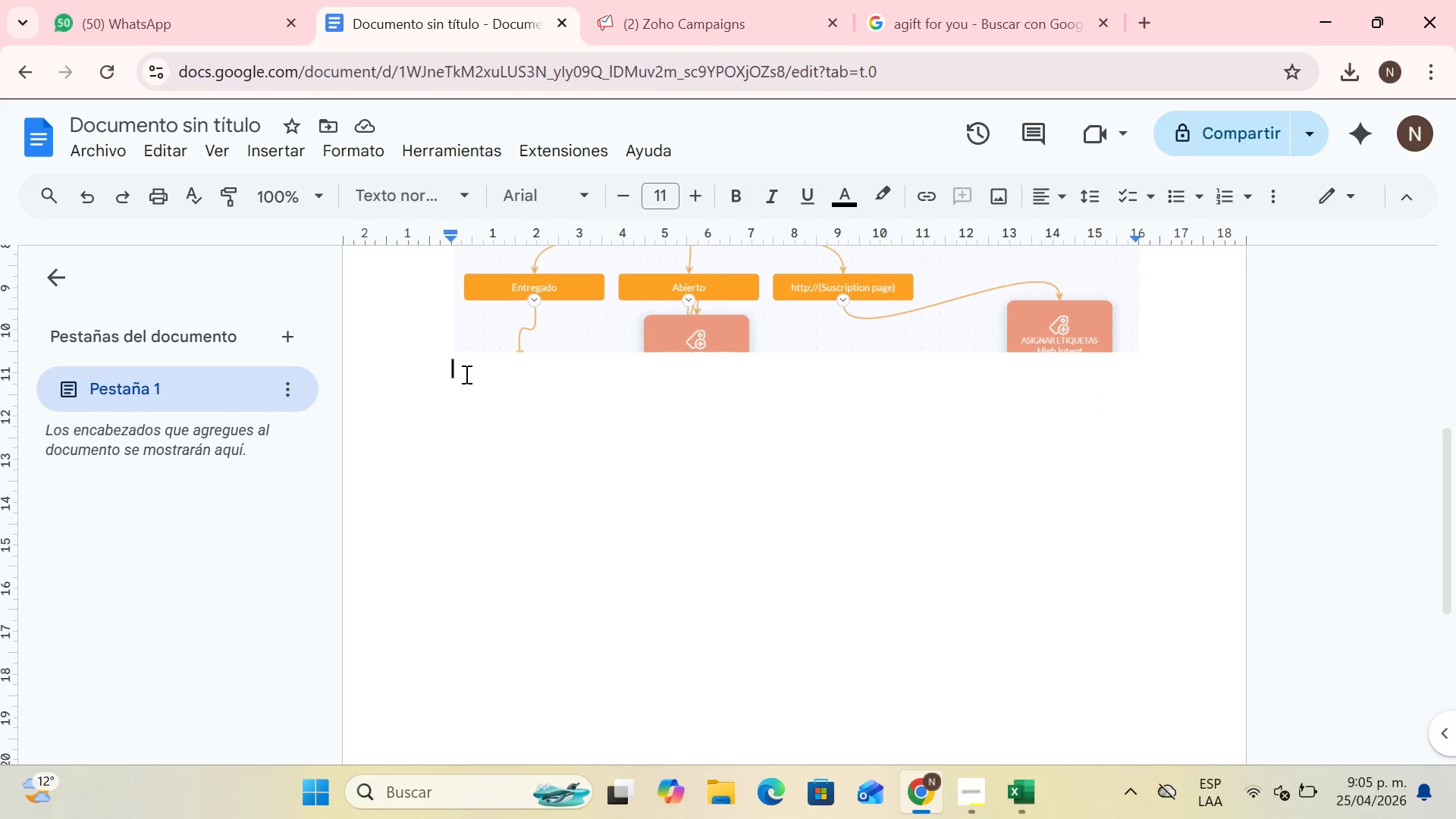 
right_click([465, 374])
 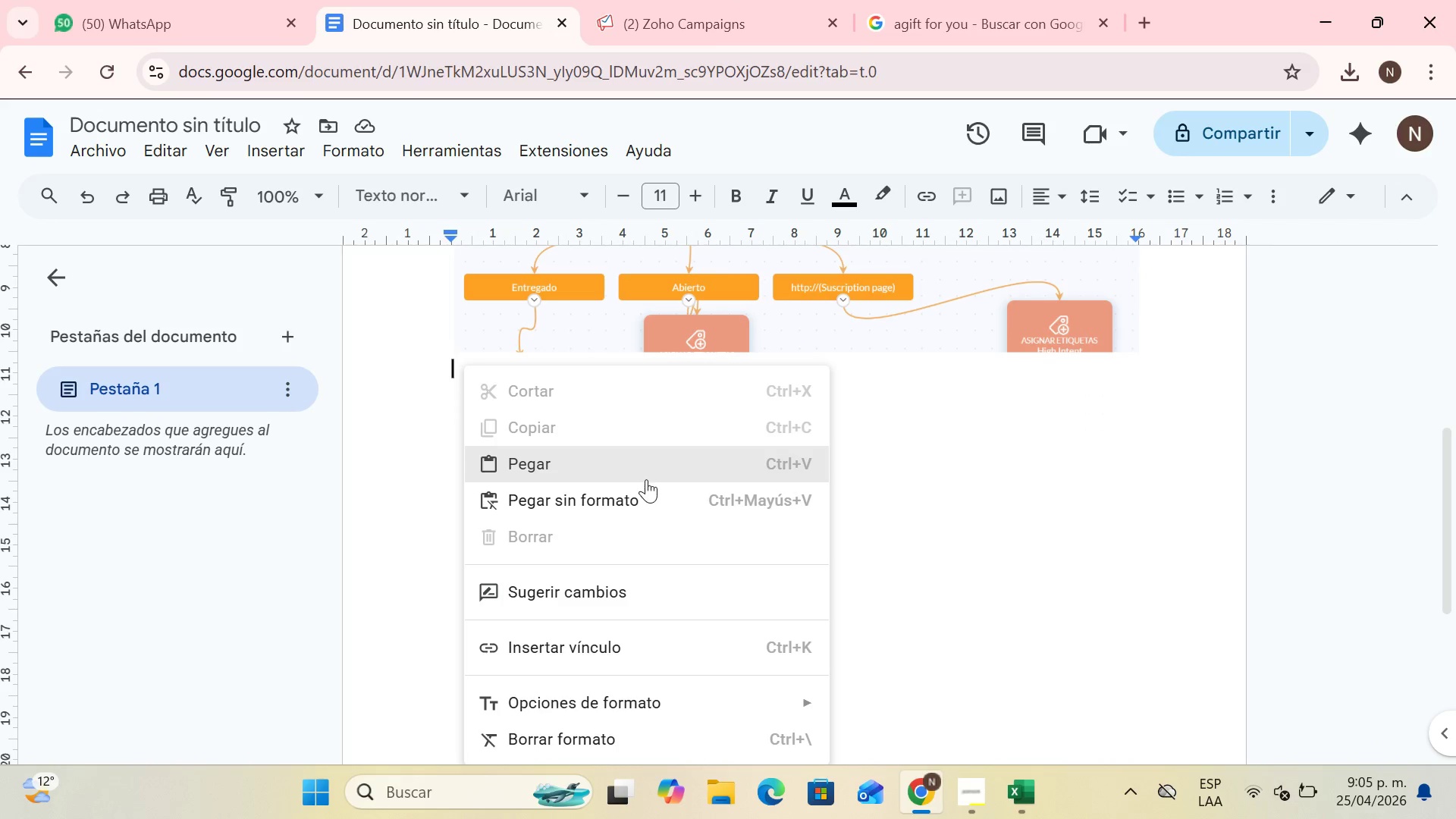 
left_click([646, 479])
 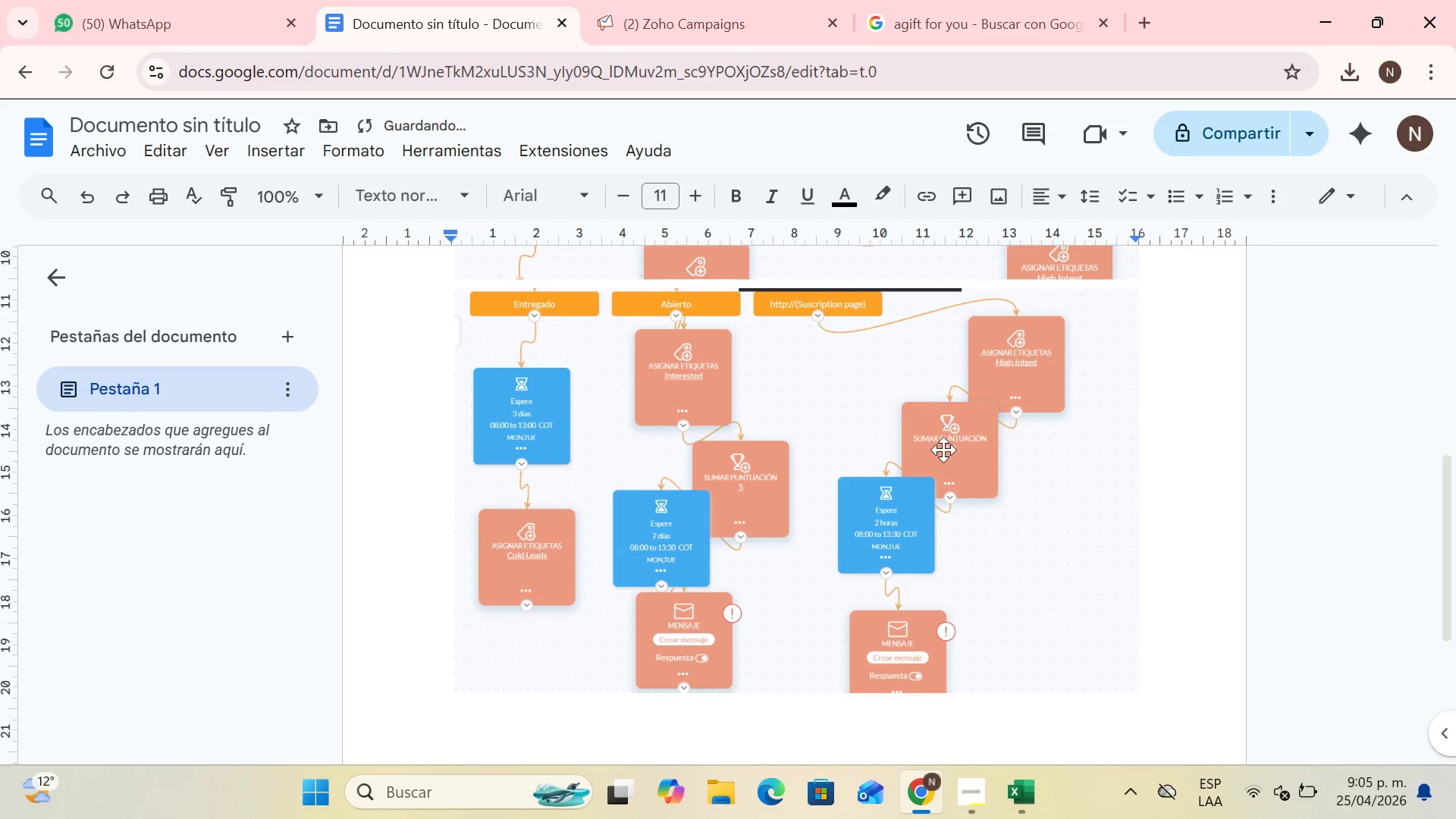 
scroll: coordinate [945, 459], scroll_direction: down, amount: 2.0
 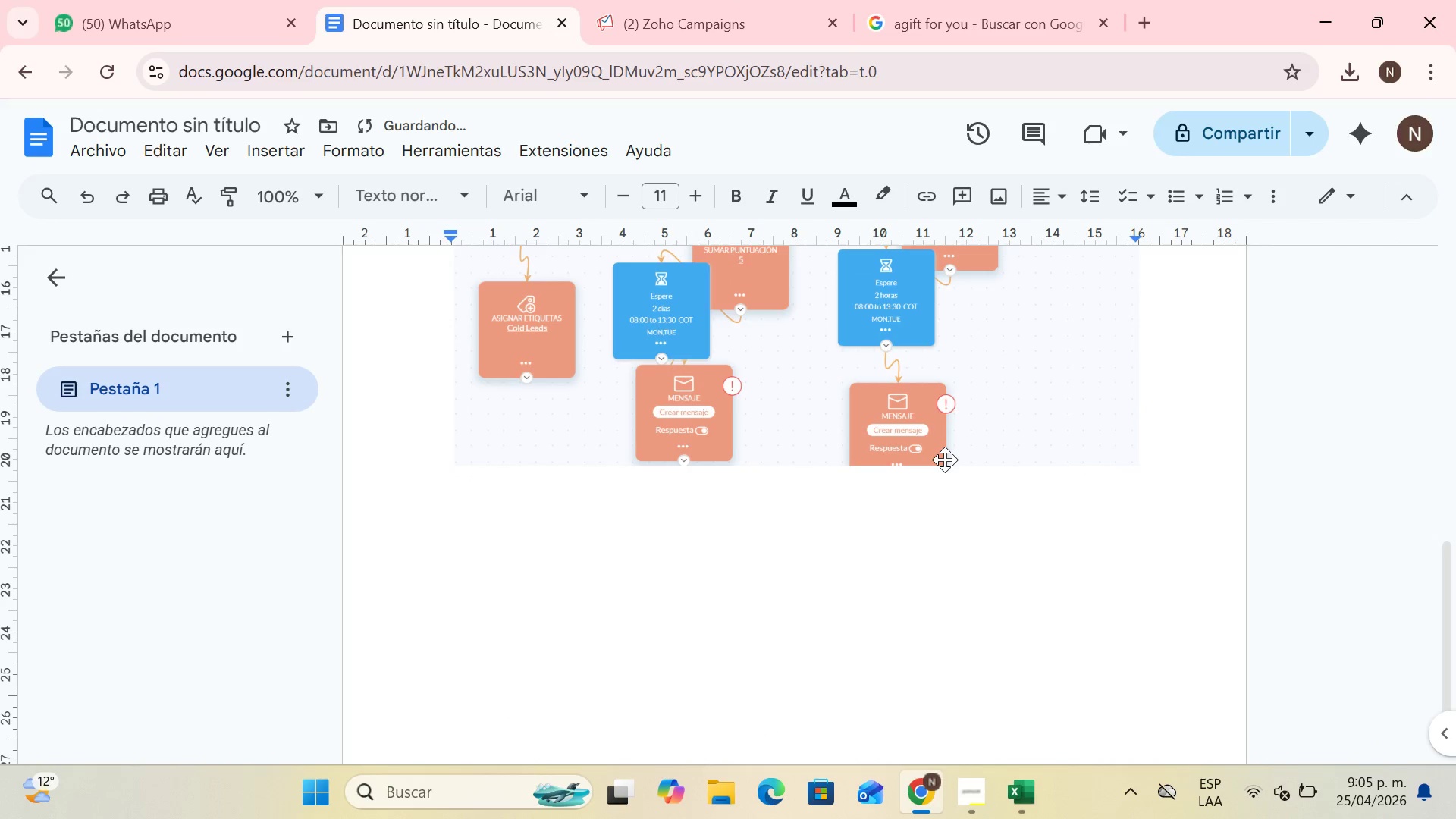 
scroll: coordinate [912, 449], scroll_direction: up, amount: 4.0
 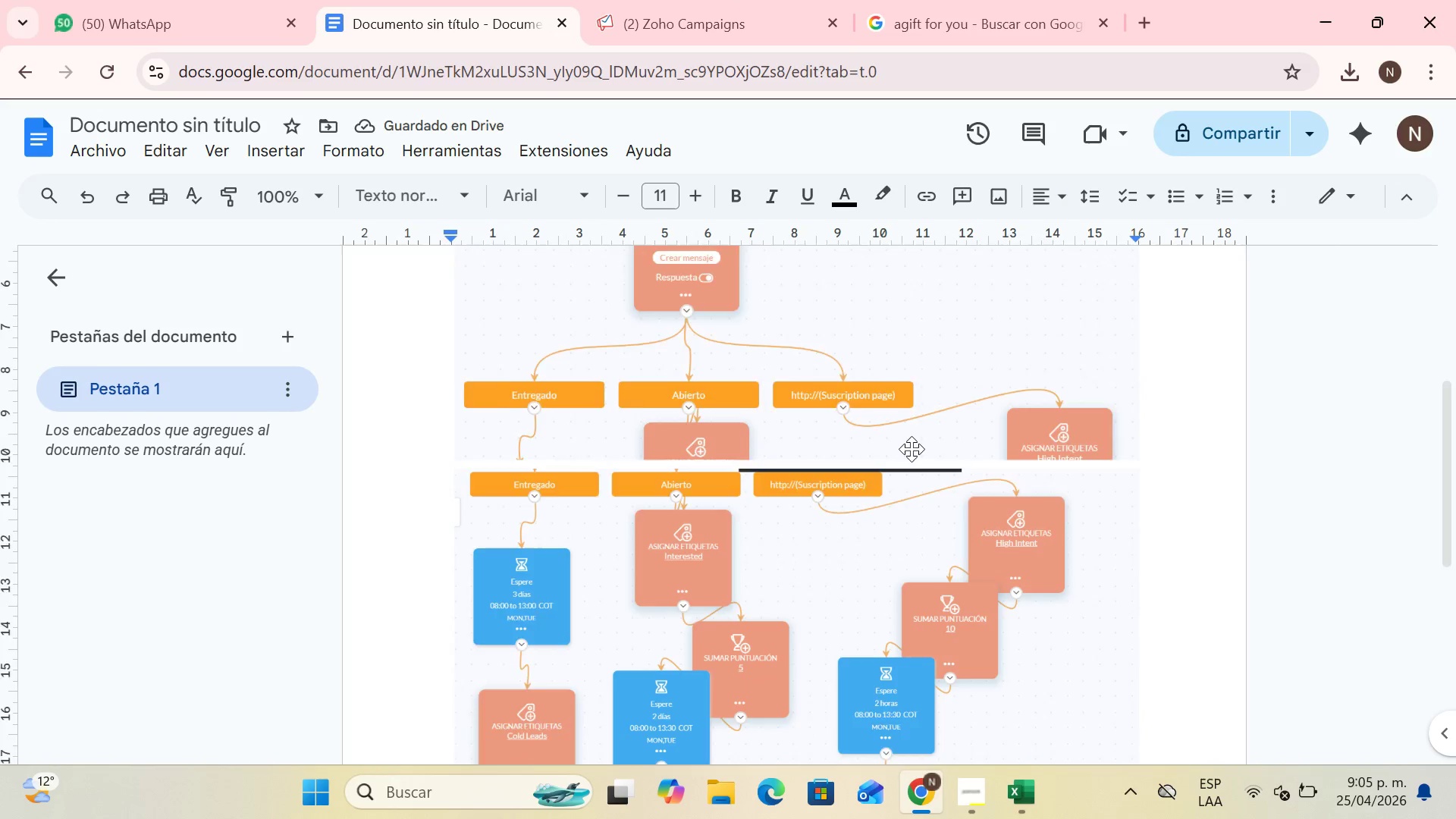 
scroll: coordinate [912, 449], scroll_direction: down, amount: 4.0